 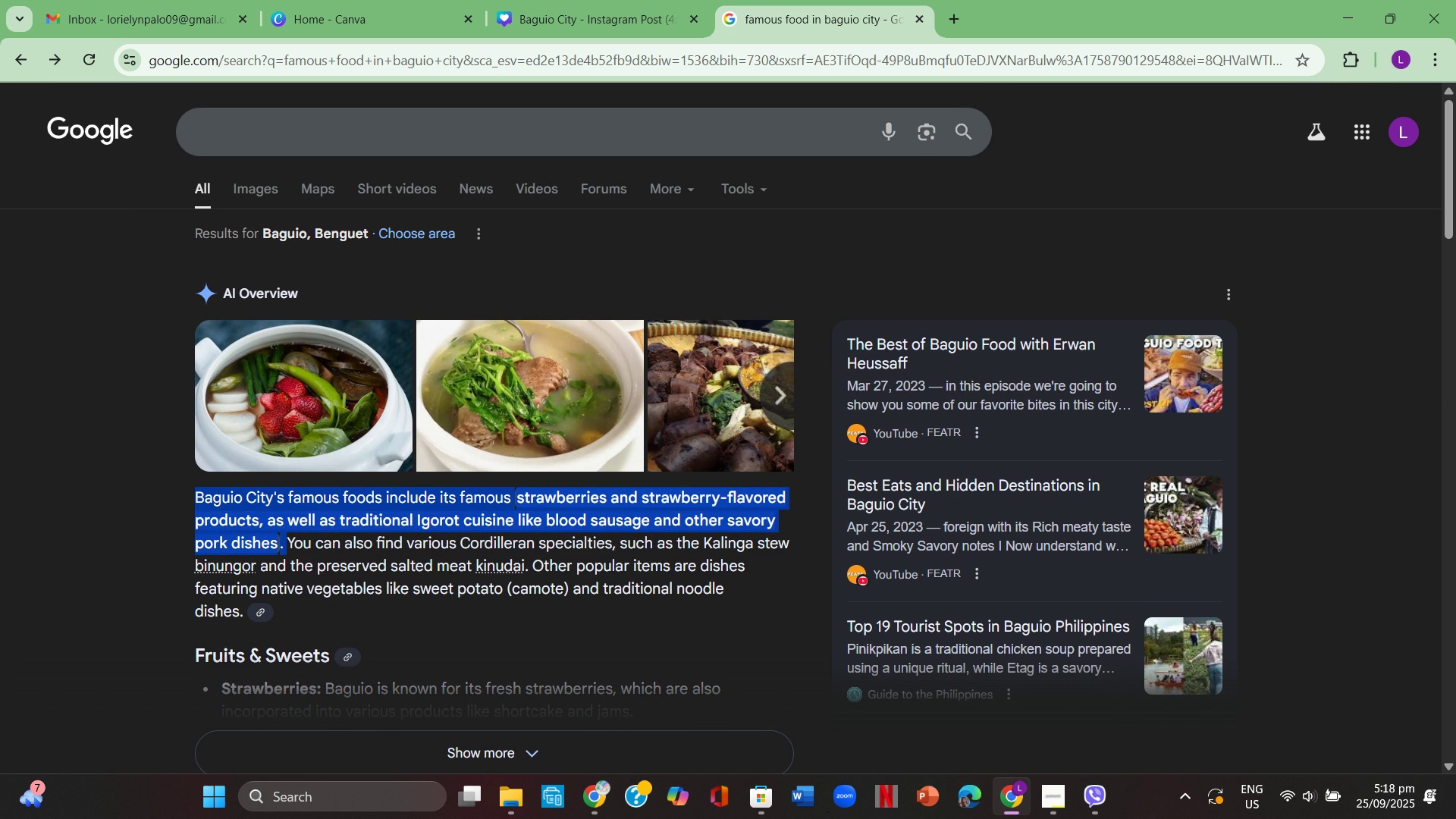 
left_click([608, 0])
 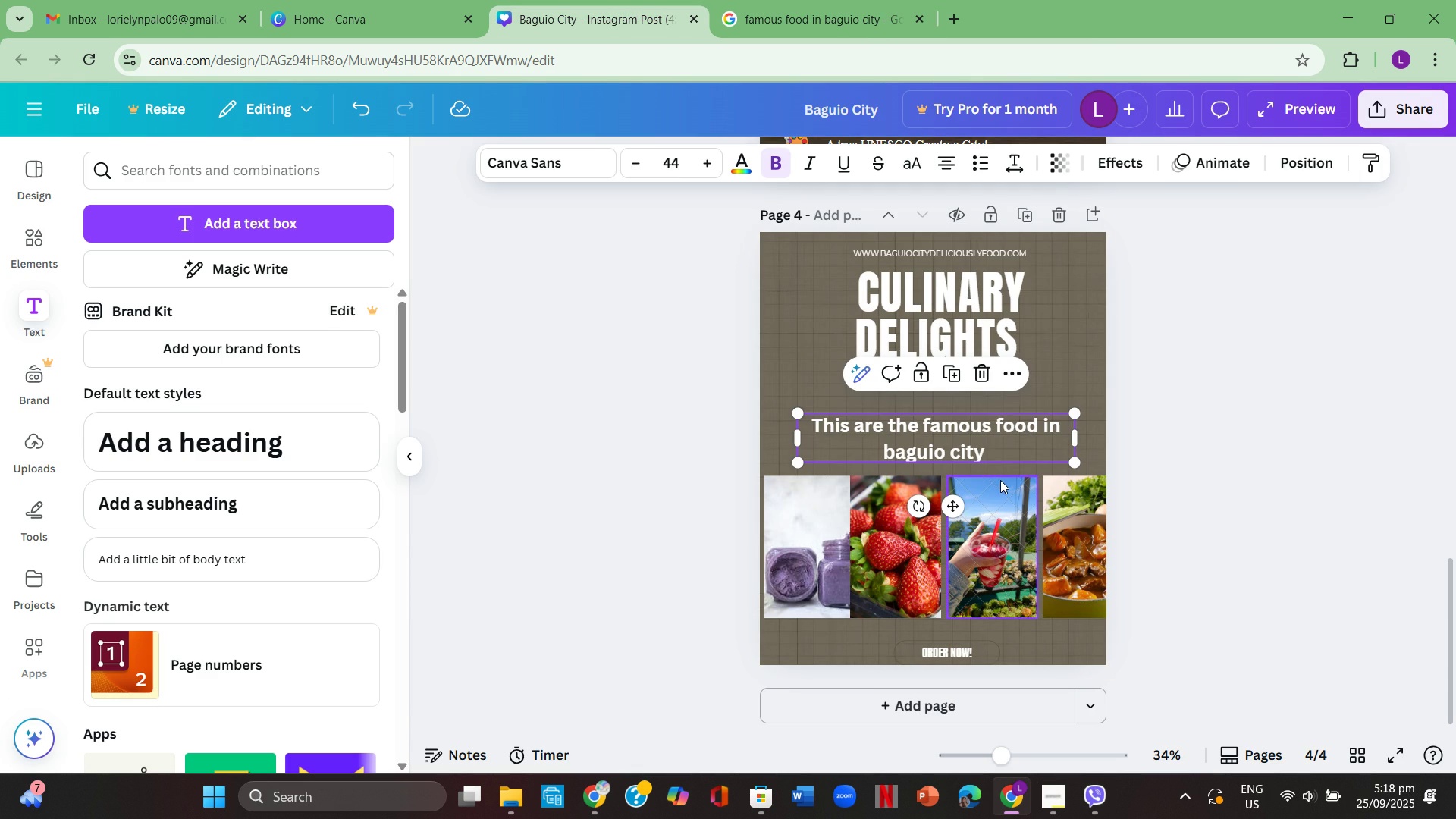 
key(Backspace)
 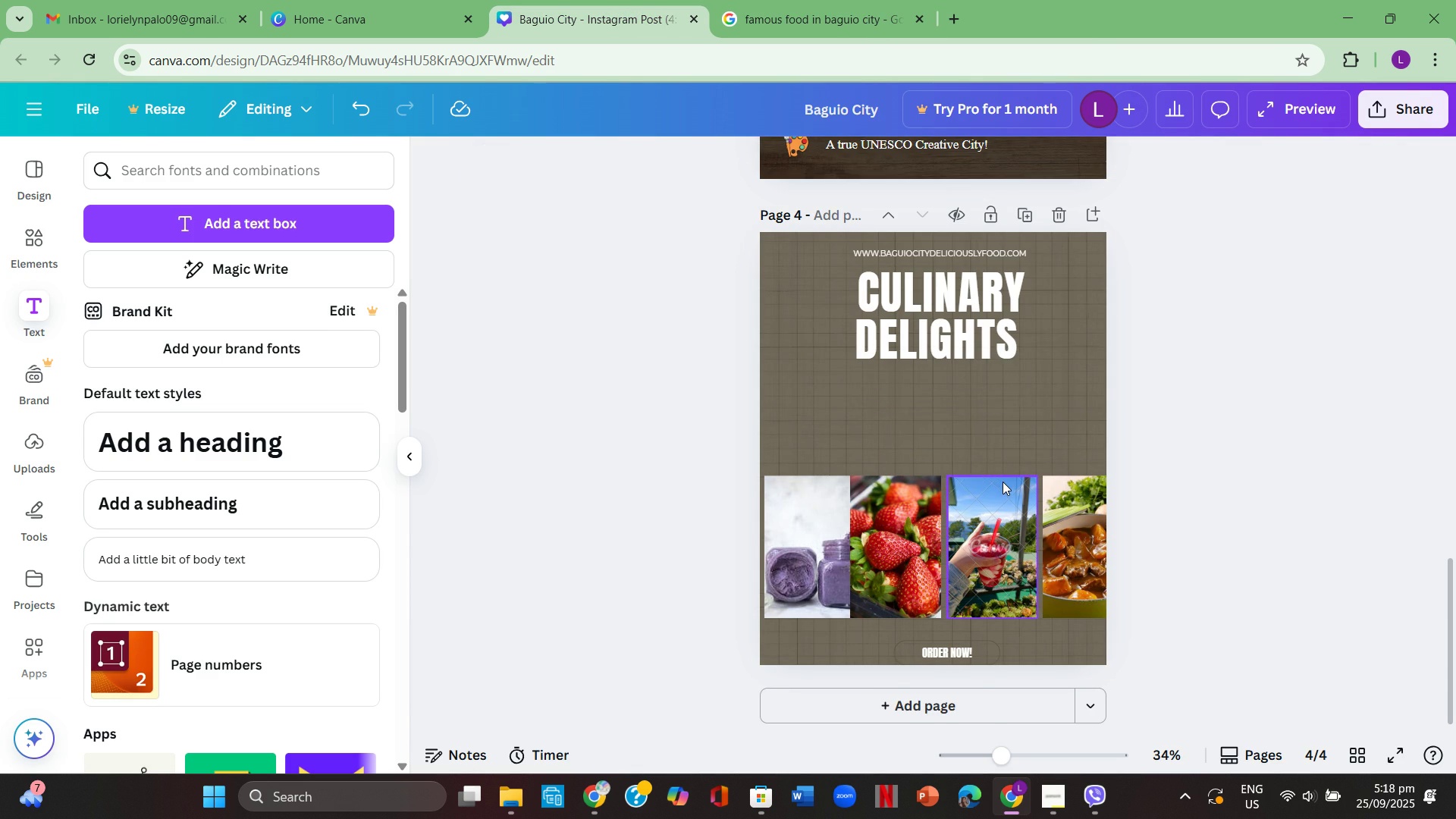 
key(Control+ControlLeft)
 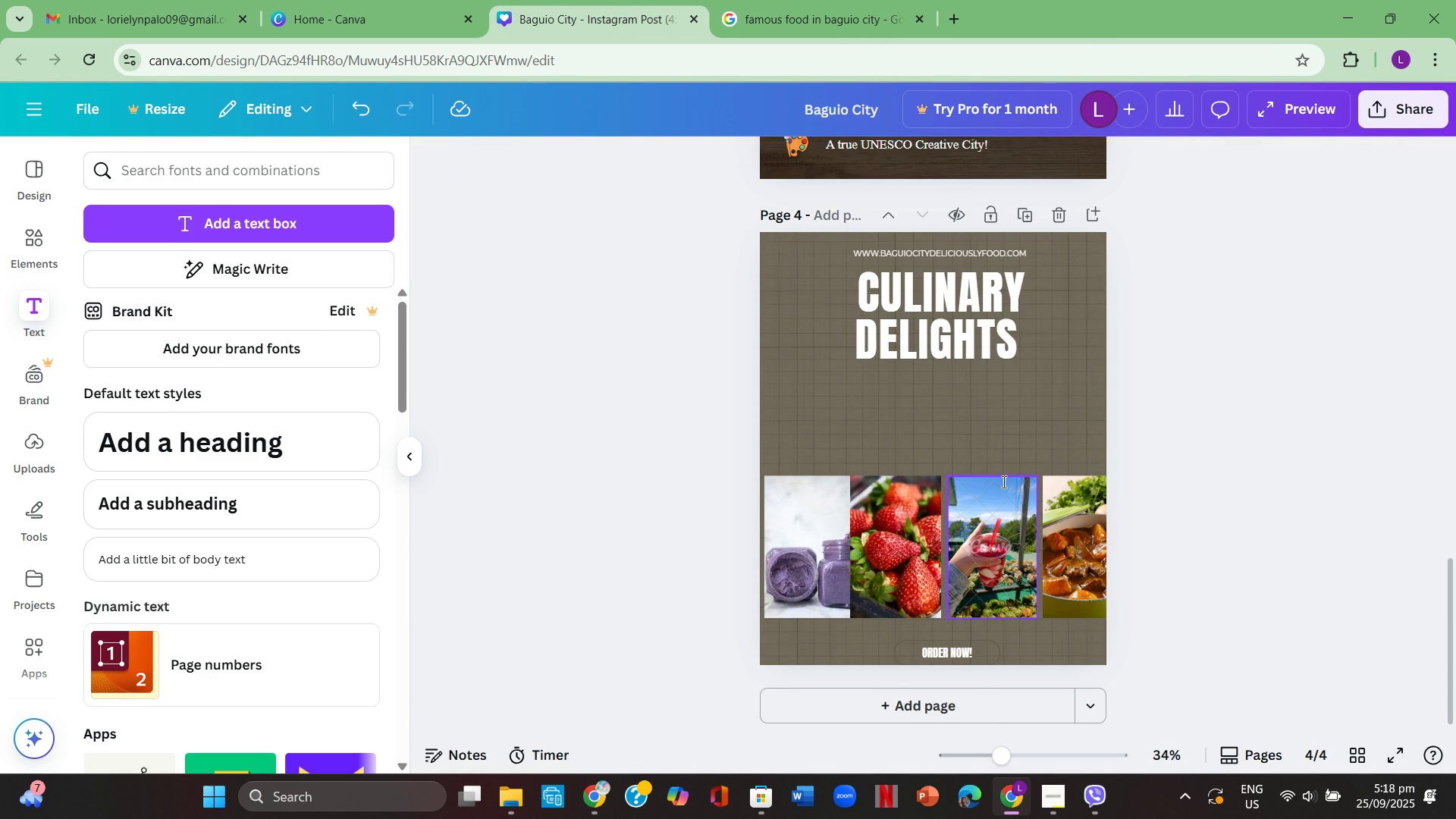 
key(Control+V)
 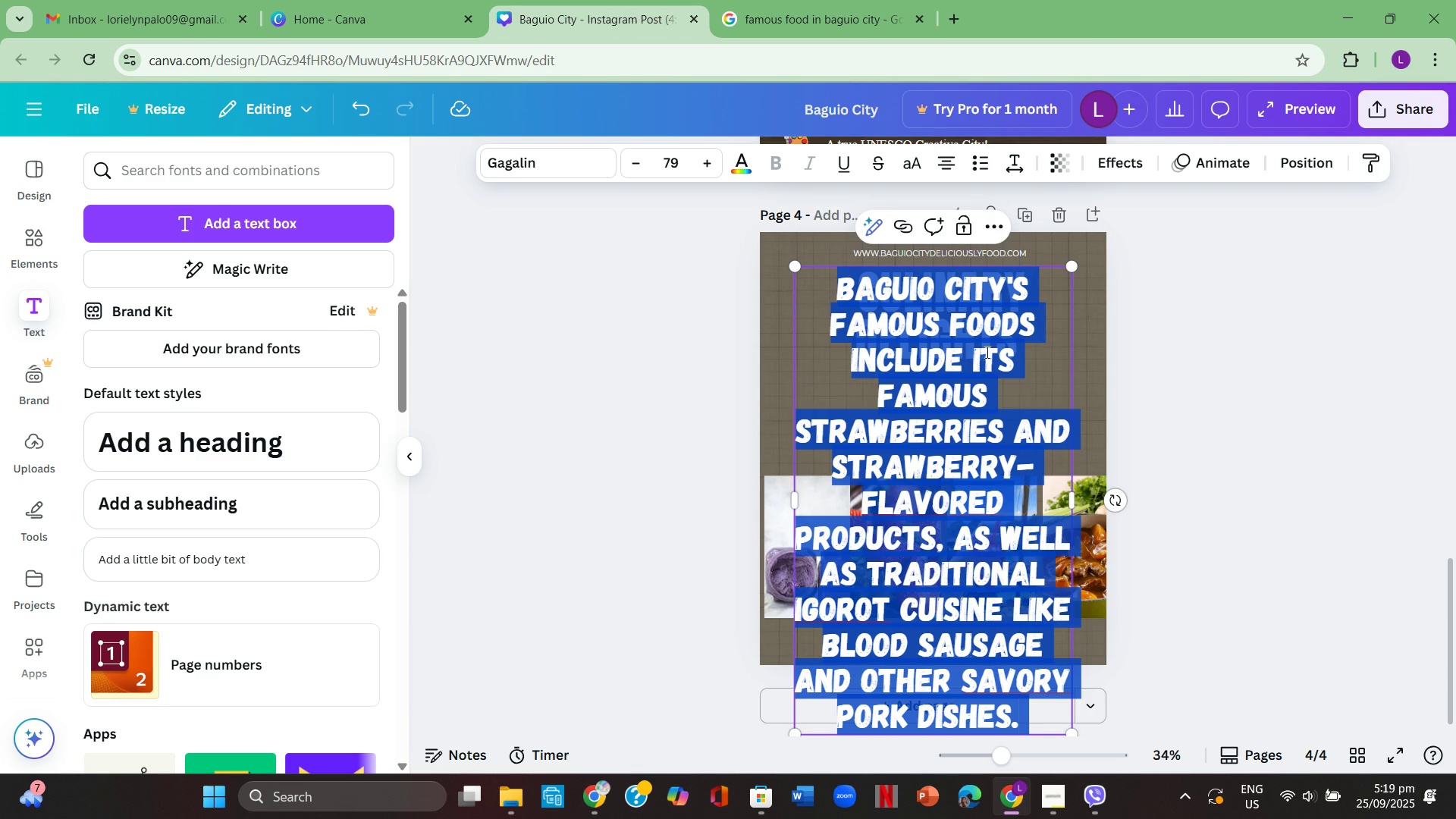 
key(Backspace)
 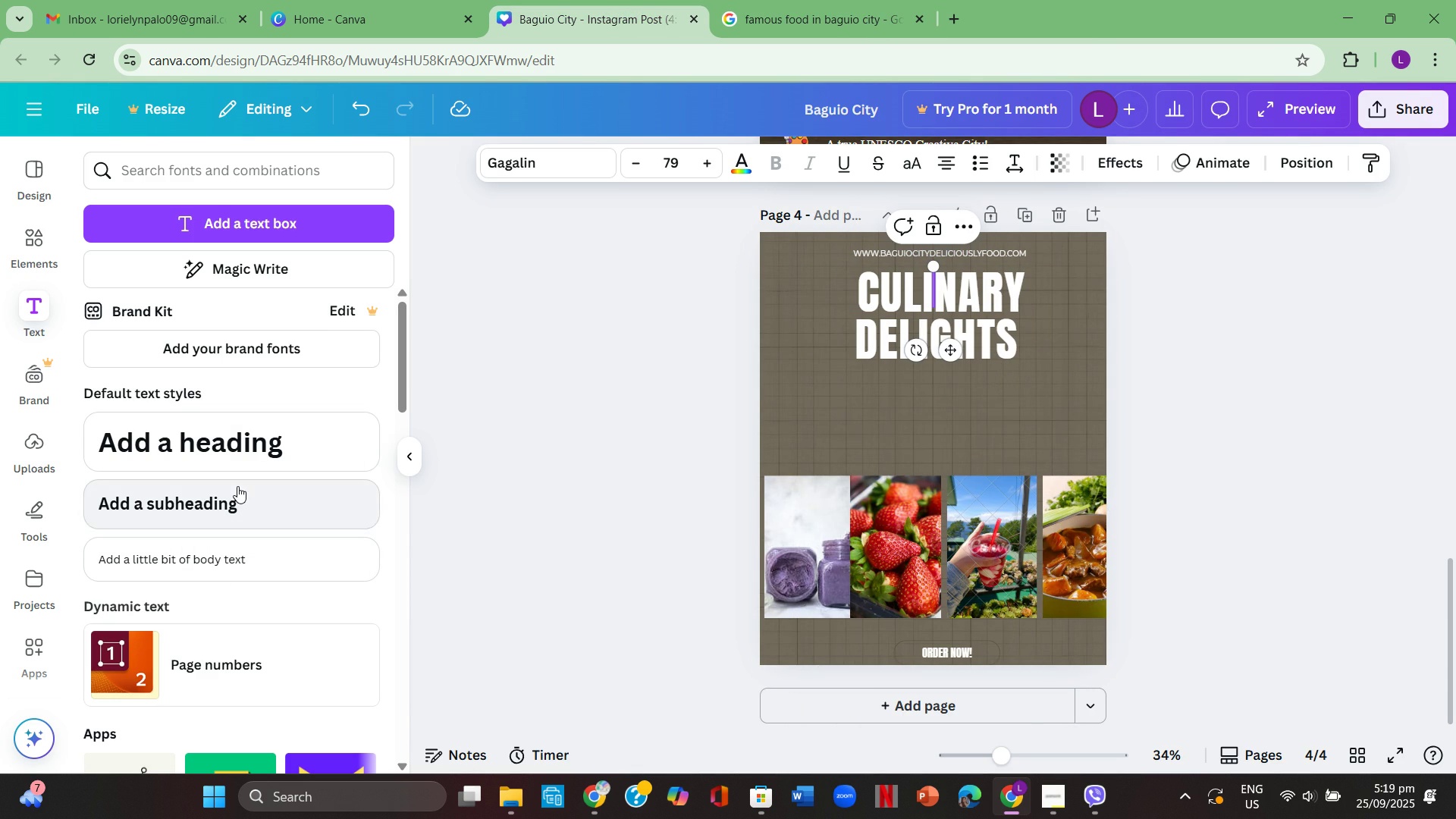 
left_click([237, 486])
 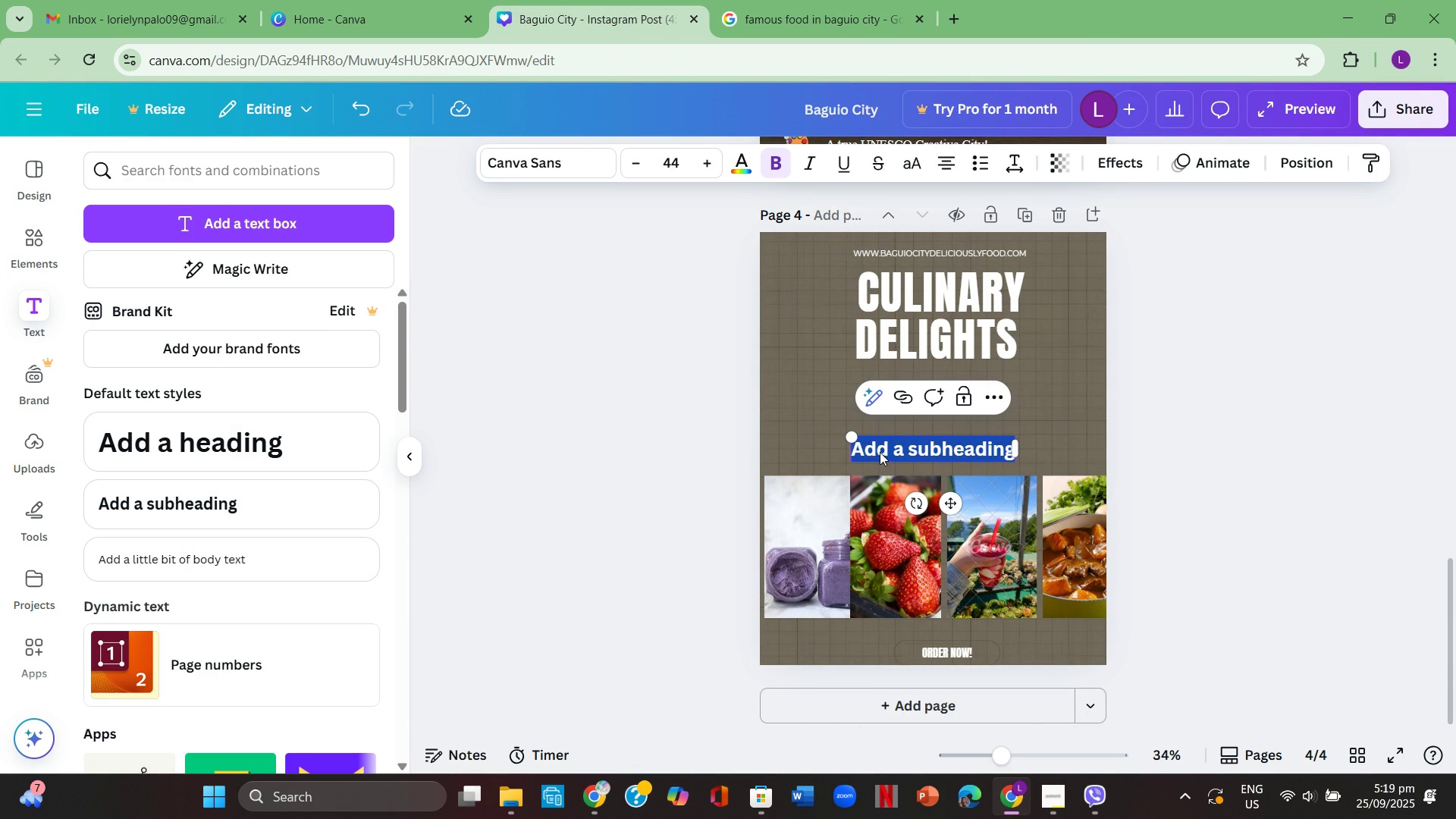 
key(Backspace)
 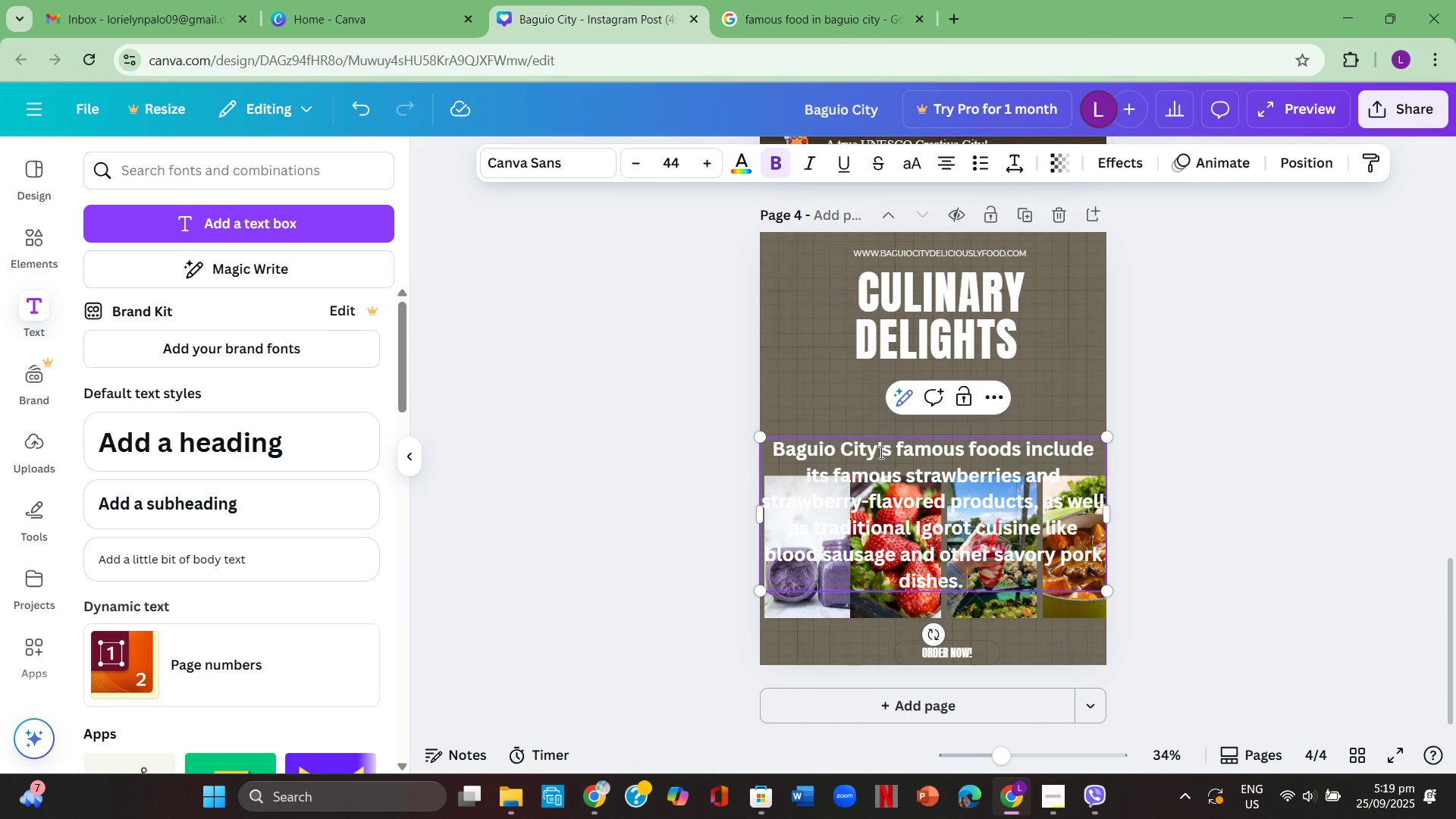 
key(Control+ControlLeft)
 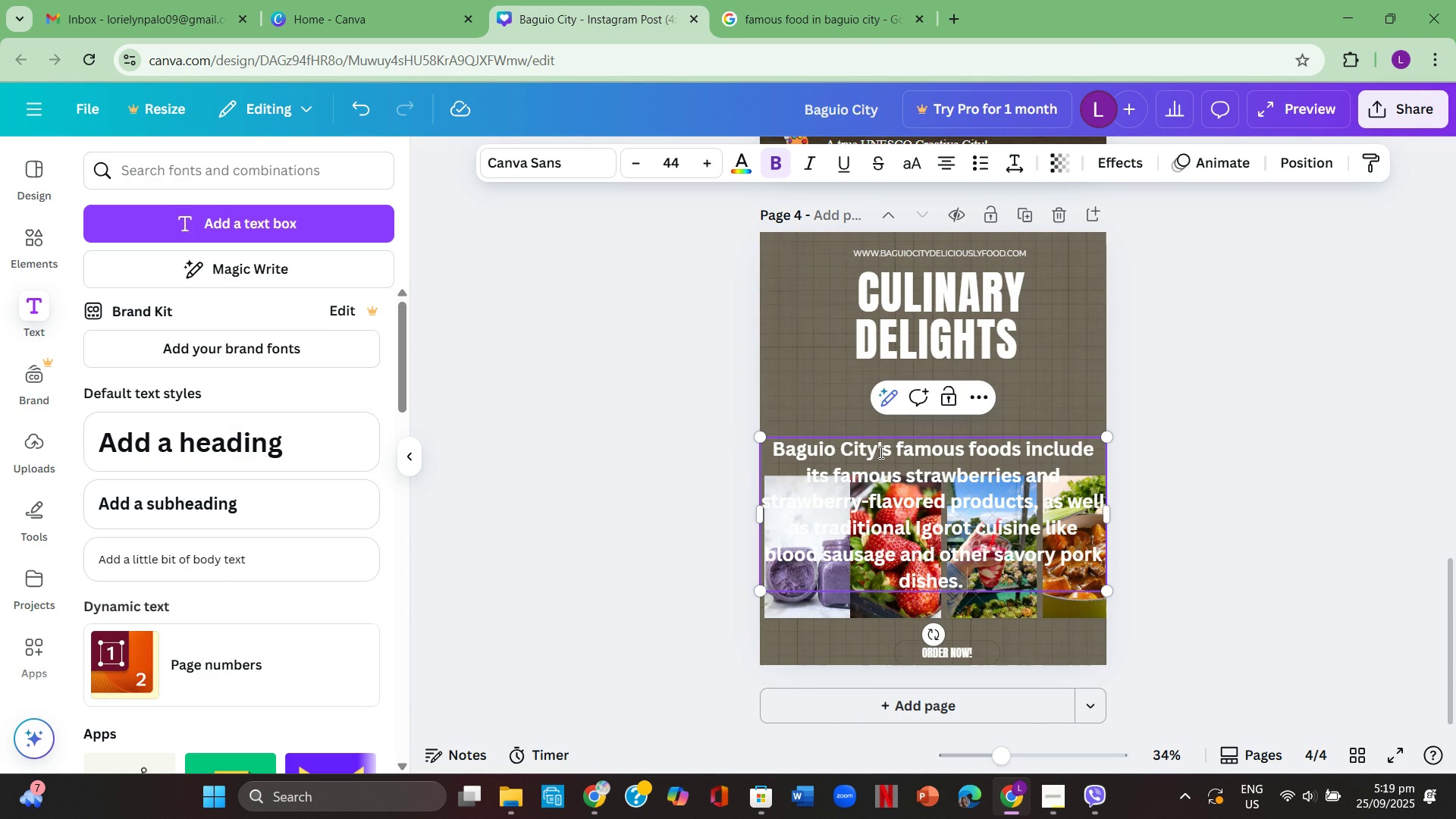 
key(Control+V)